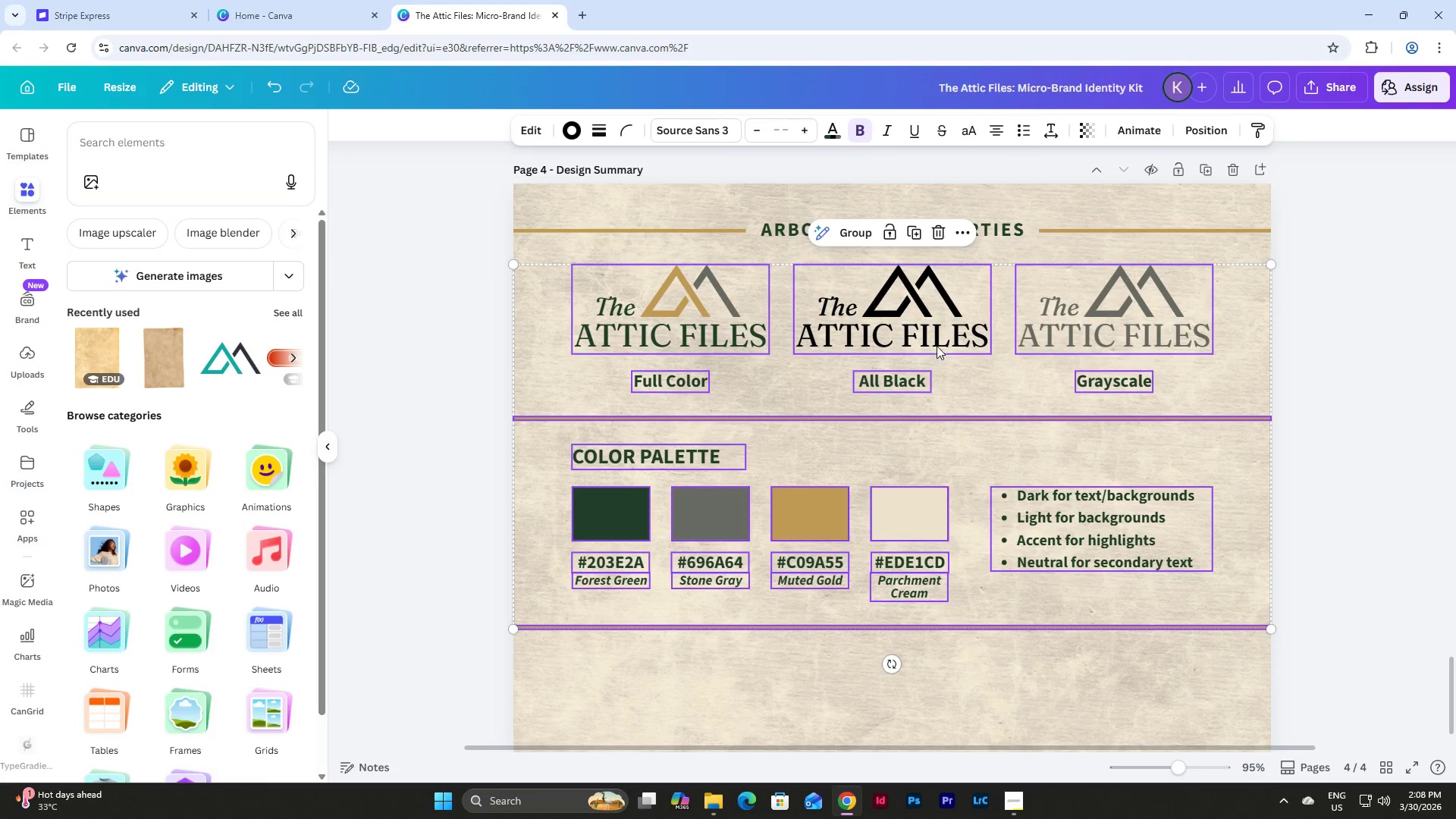 
left_click_drag(start_coordinate=[934, 338], to_coordinate=[934, 334])
 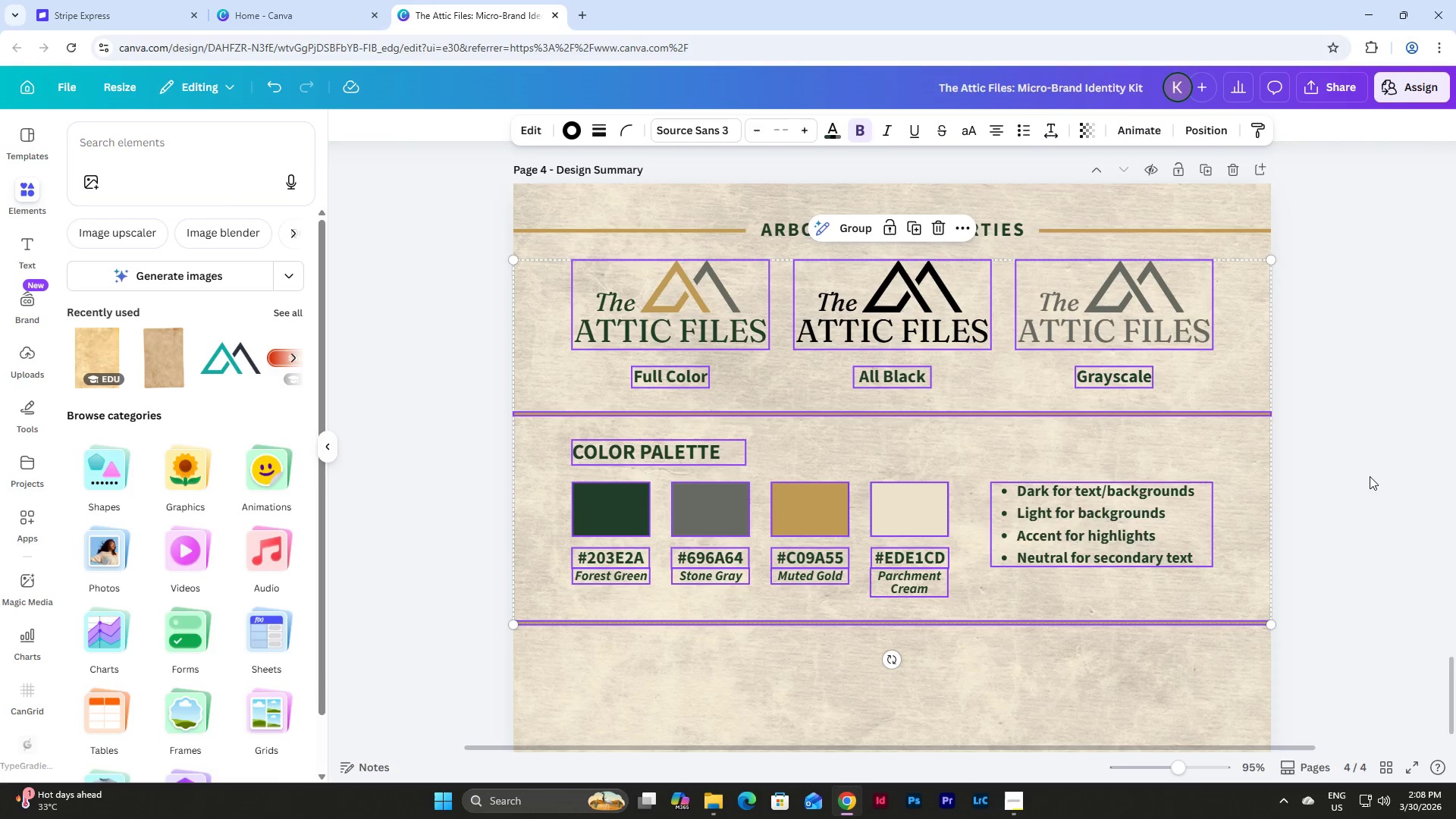 
left_click([1366, 476])
 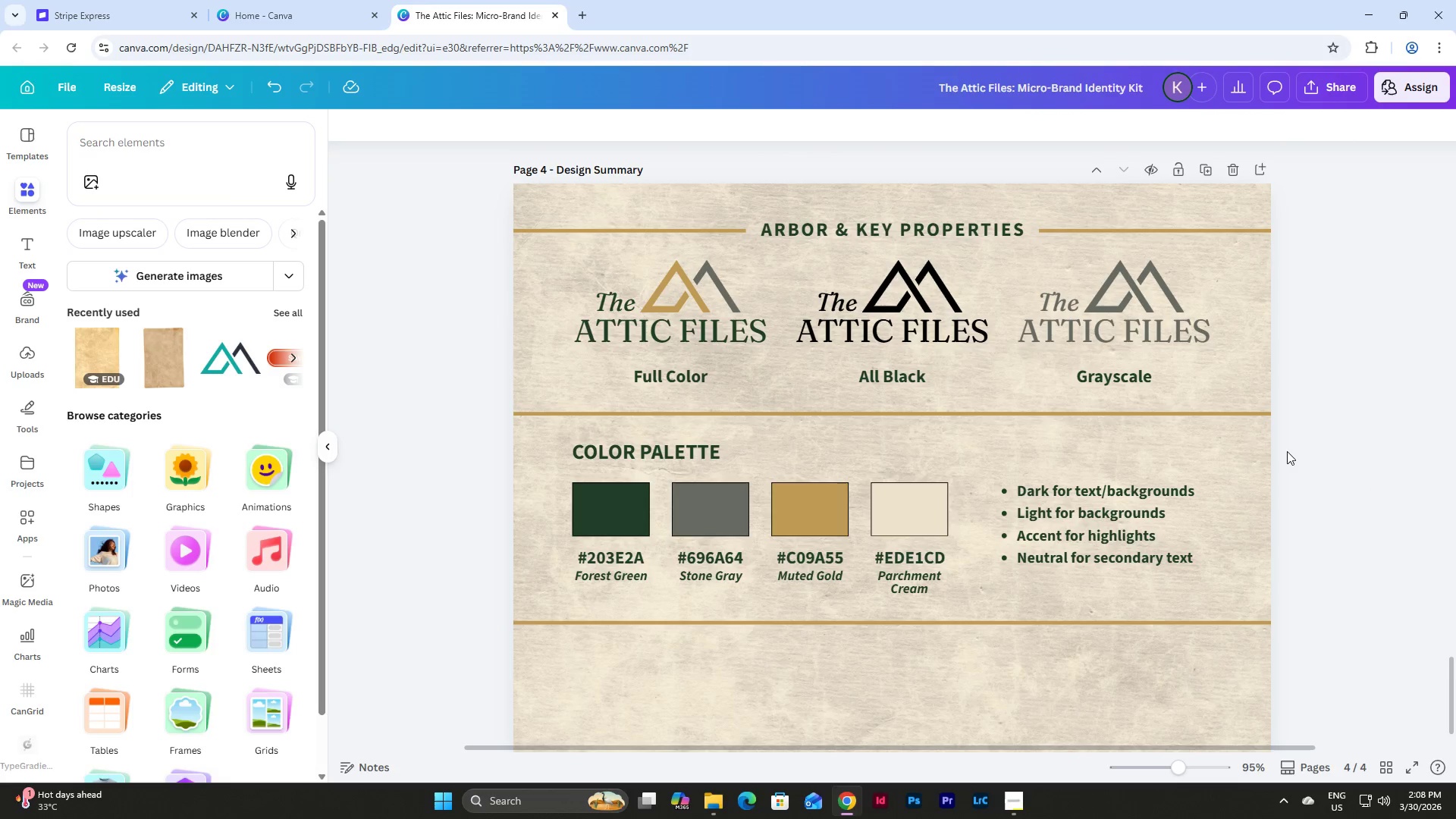 
left_click_drag(start_coordinate=[1288, 441], to_coordinate=[1235, 400])
 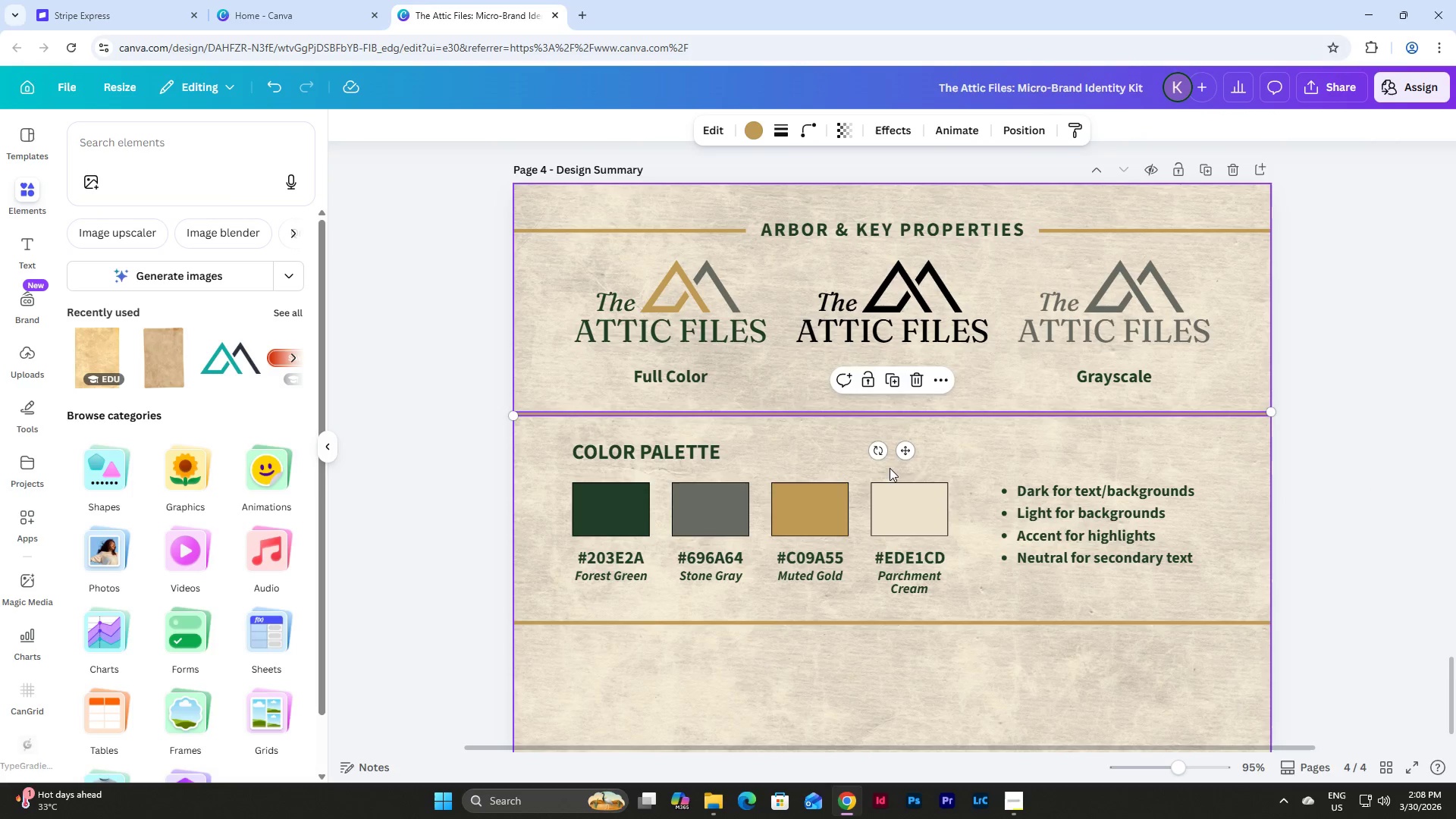 
left_click_drag(start_coordinate=[908, 452], to_coordinate=[908, 447])
 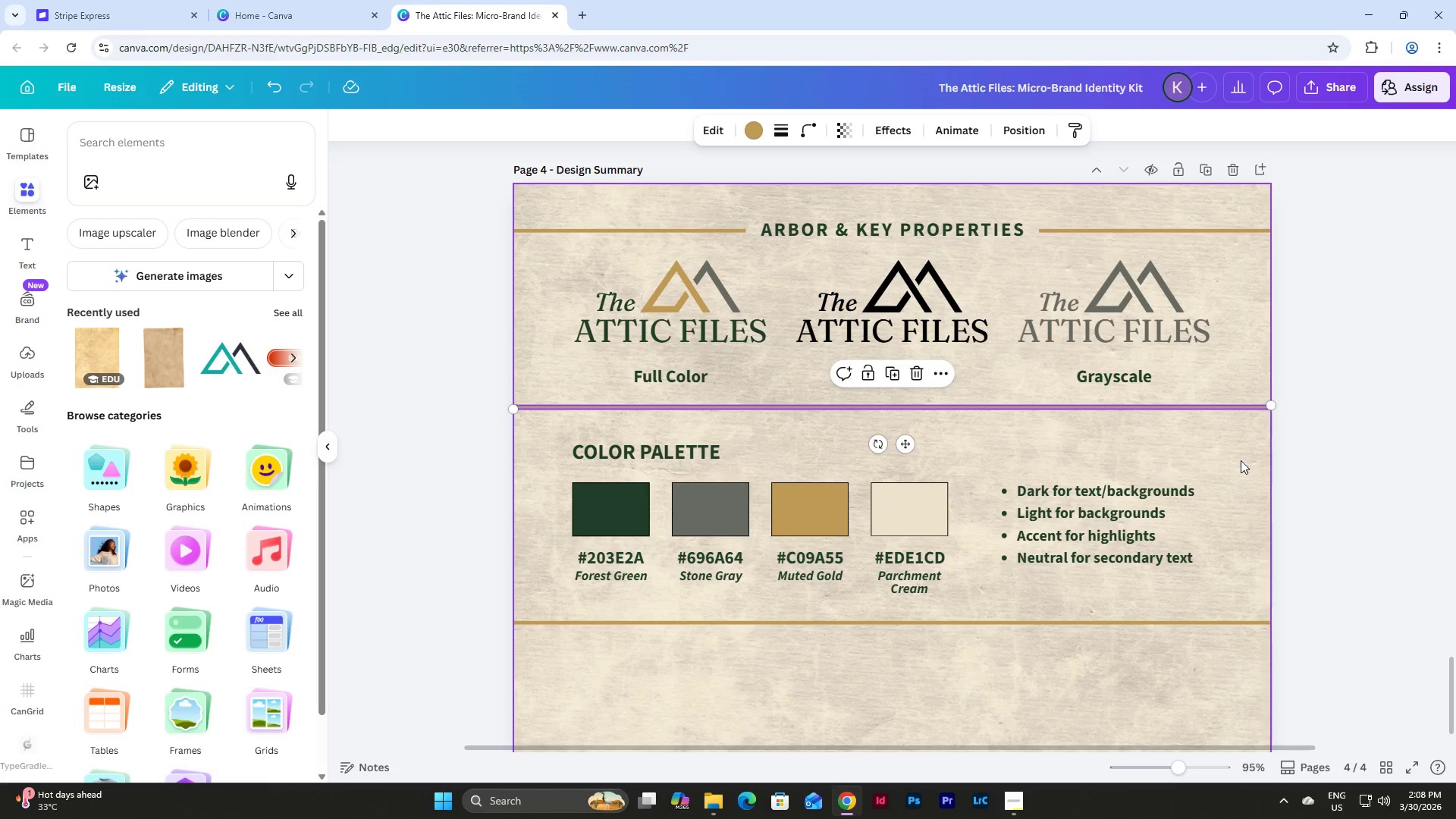 
left_click([1260, 457])
 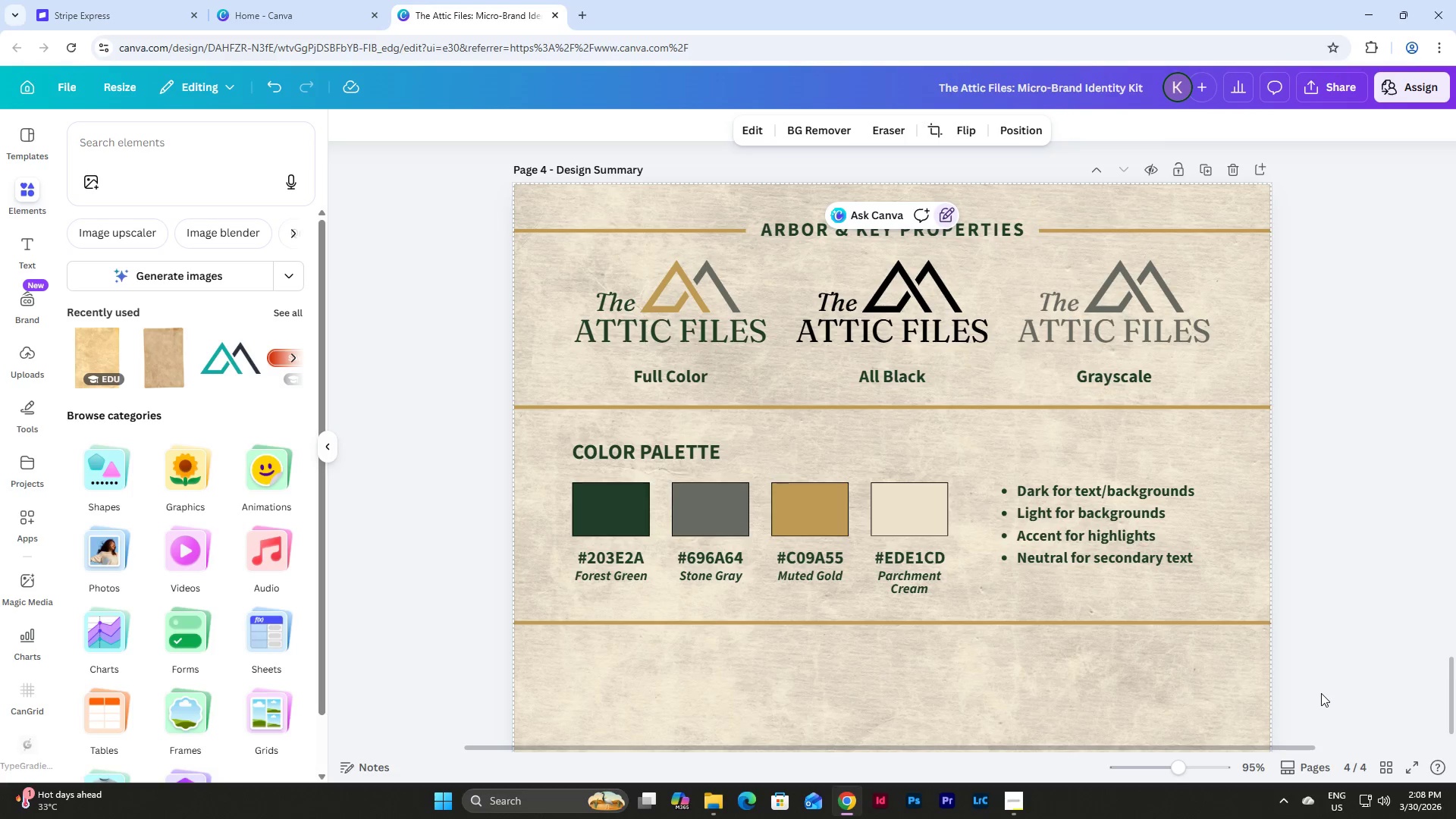 
left_click_drag(start_coordinate=[1322, 696], to_coordinate=[482, 441])
 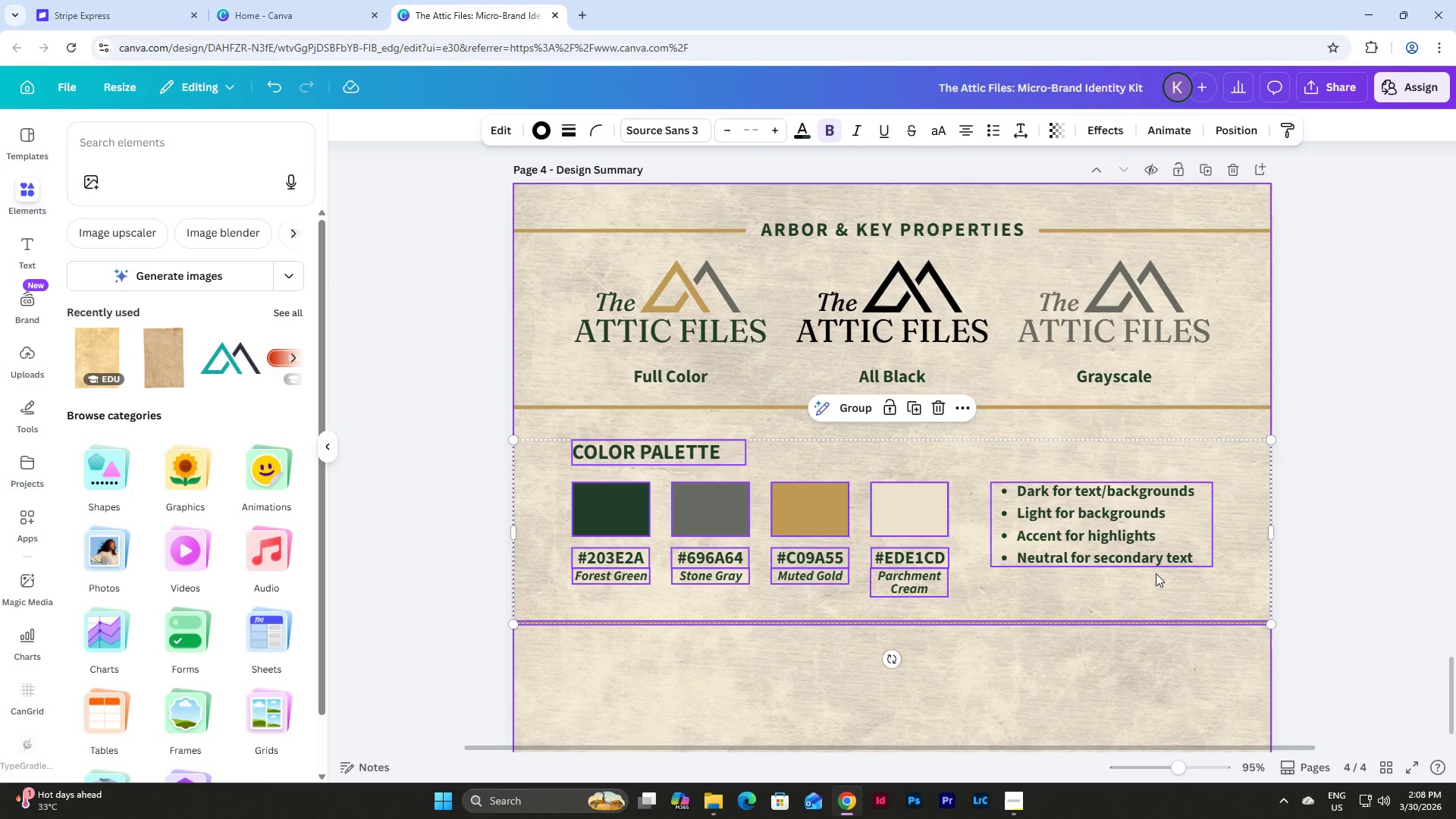 
left_click_drag(start_coordinate=[1156, 576], to_coordinate=[1153, 565])
 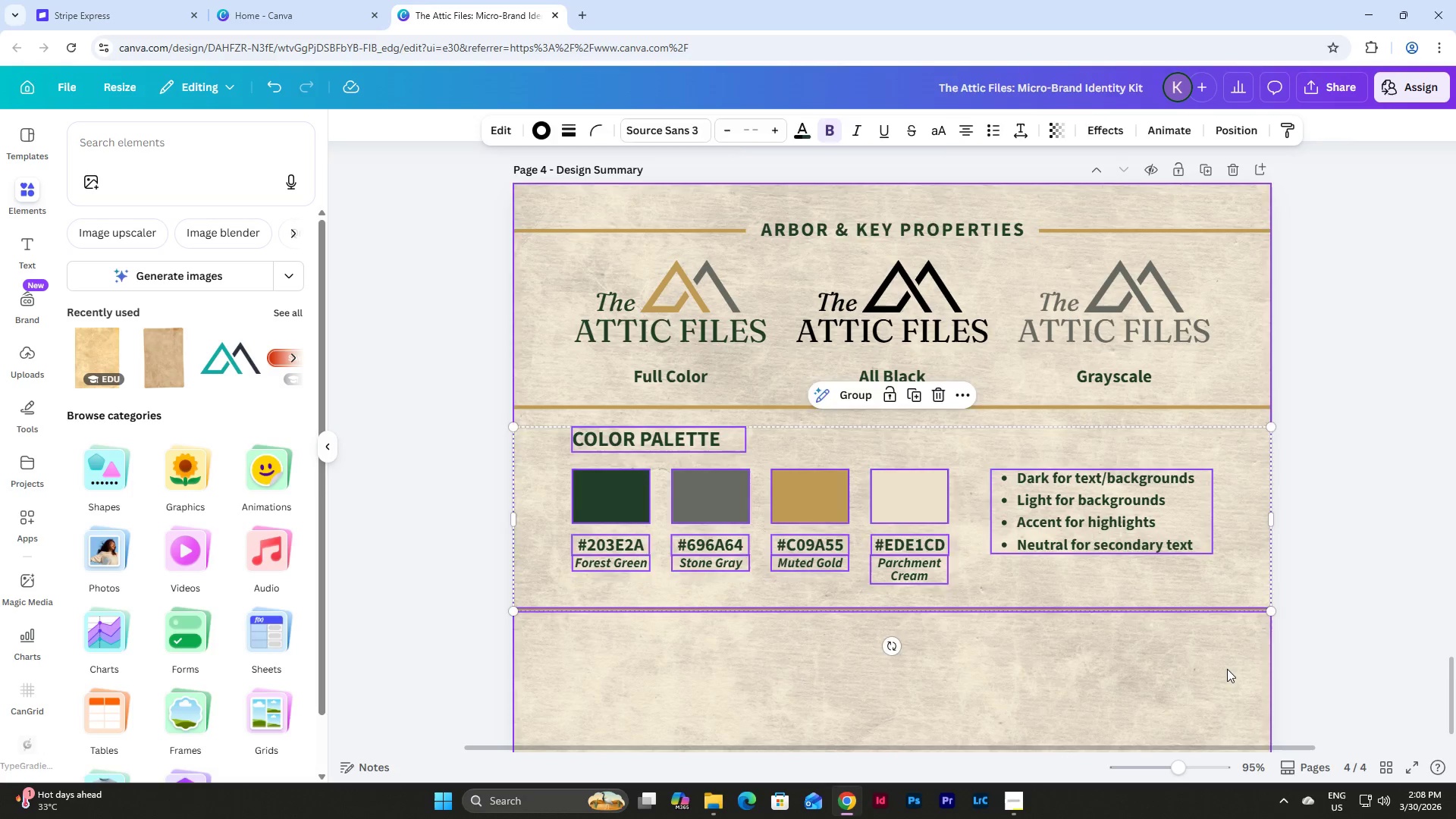 
left_click([1227, 669])
 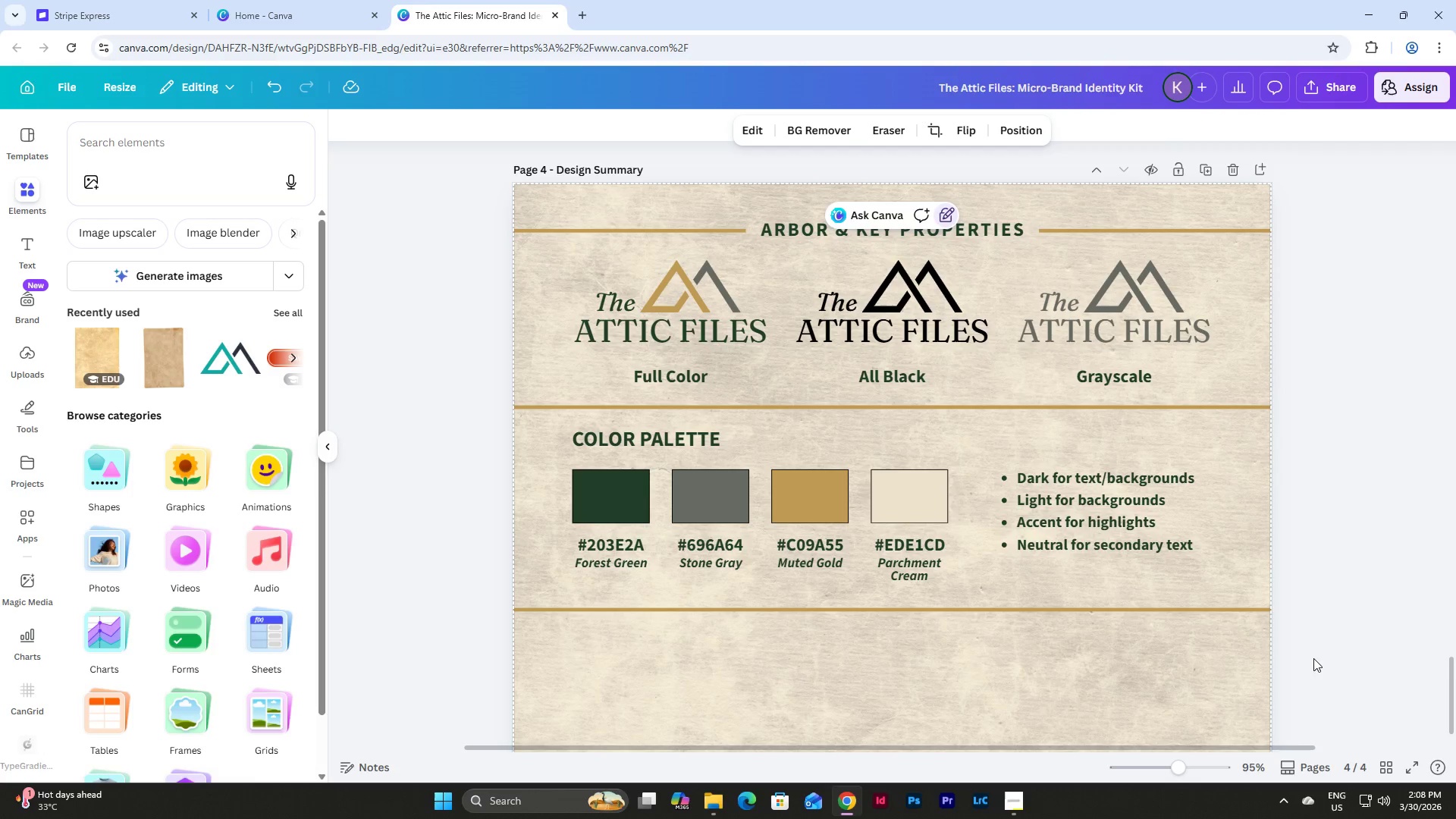 
left_click_drag(start_coordinate=[1313, 658], to_coordinate=[1175, 604])
 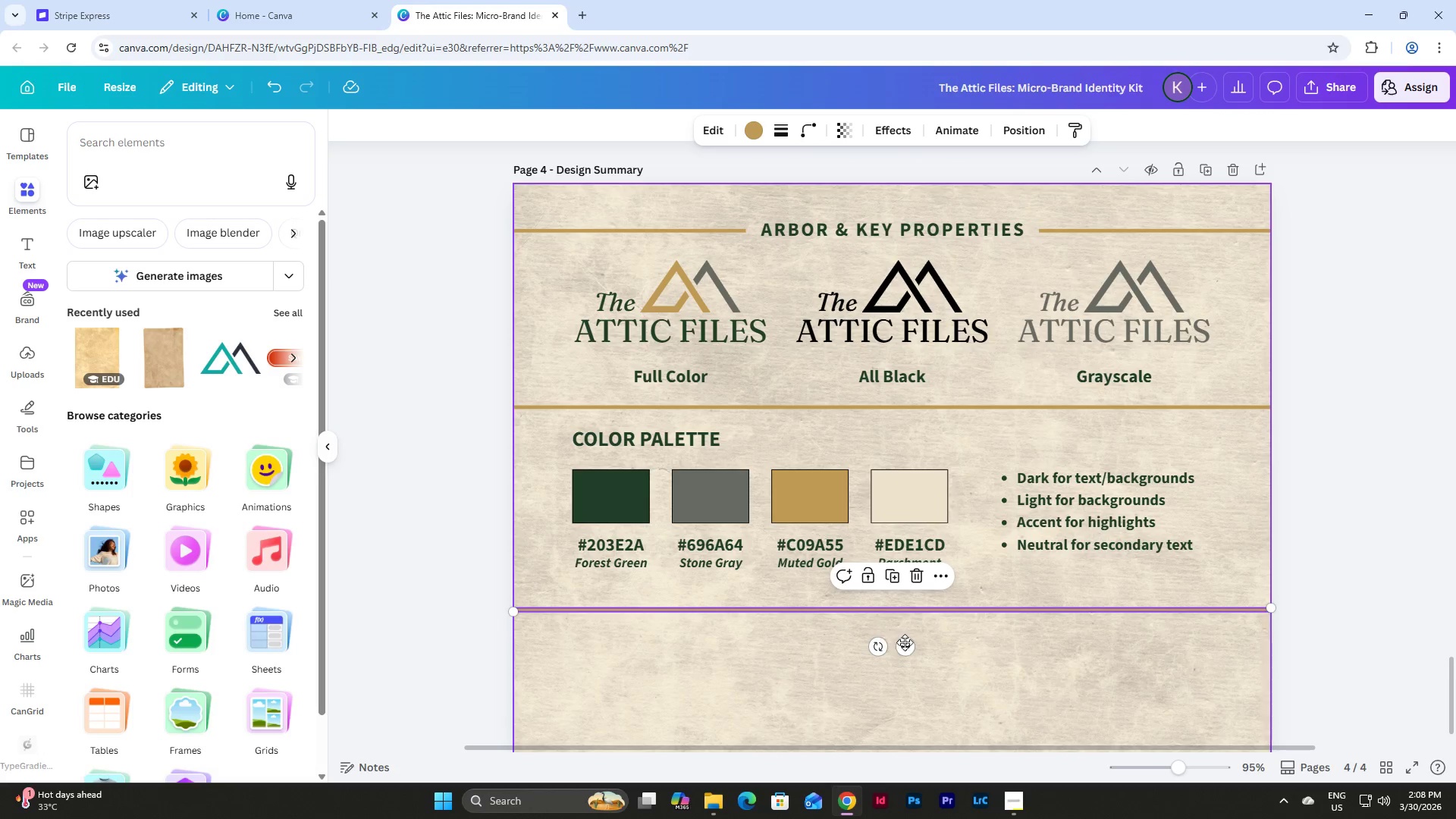 
left_click_drag(start_coordinate=[906, 642], to_coordinate=[907, 637])
 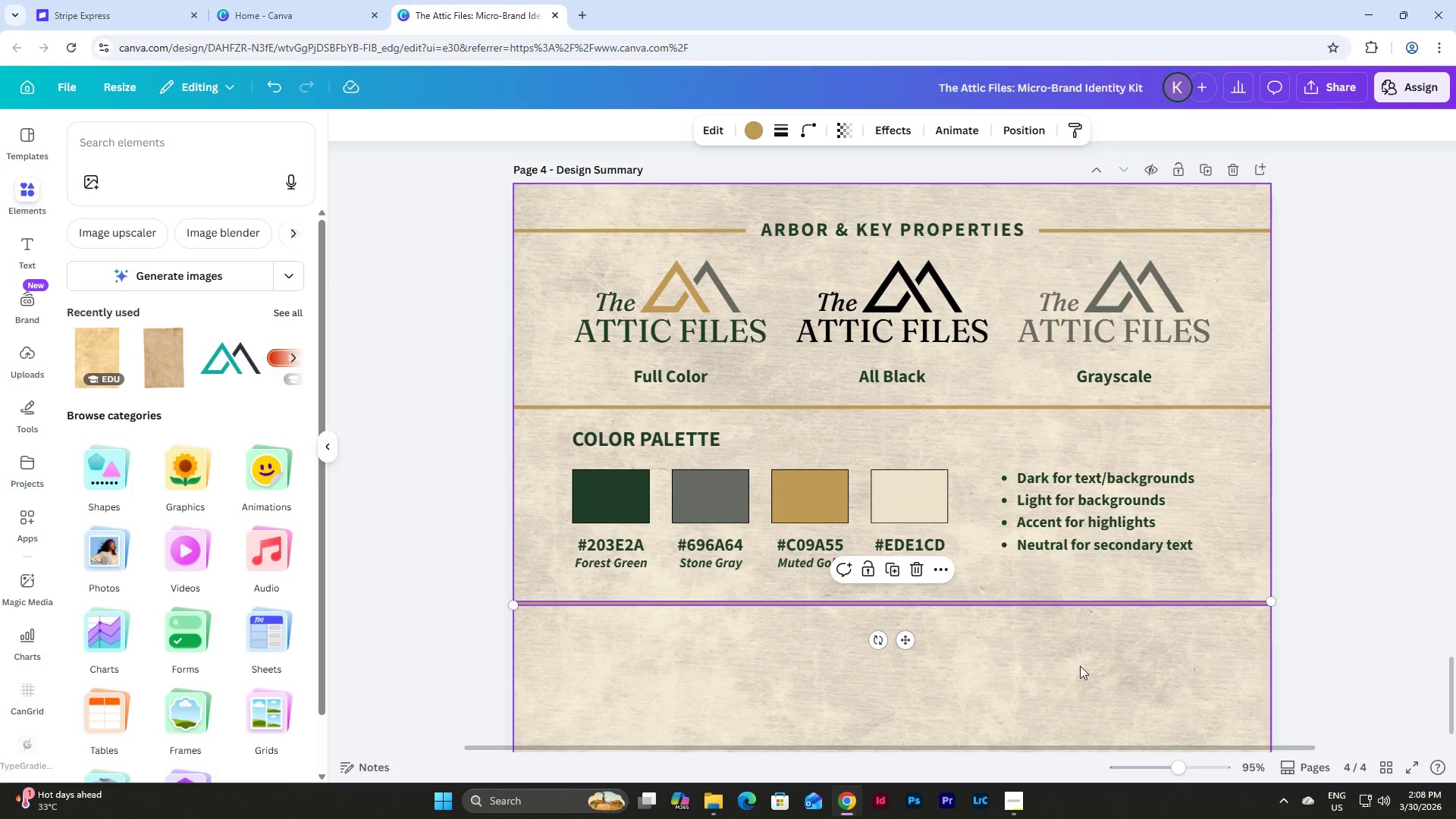 
left_click([1080, 666])
 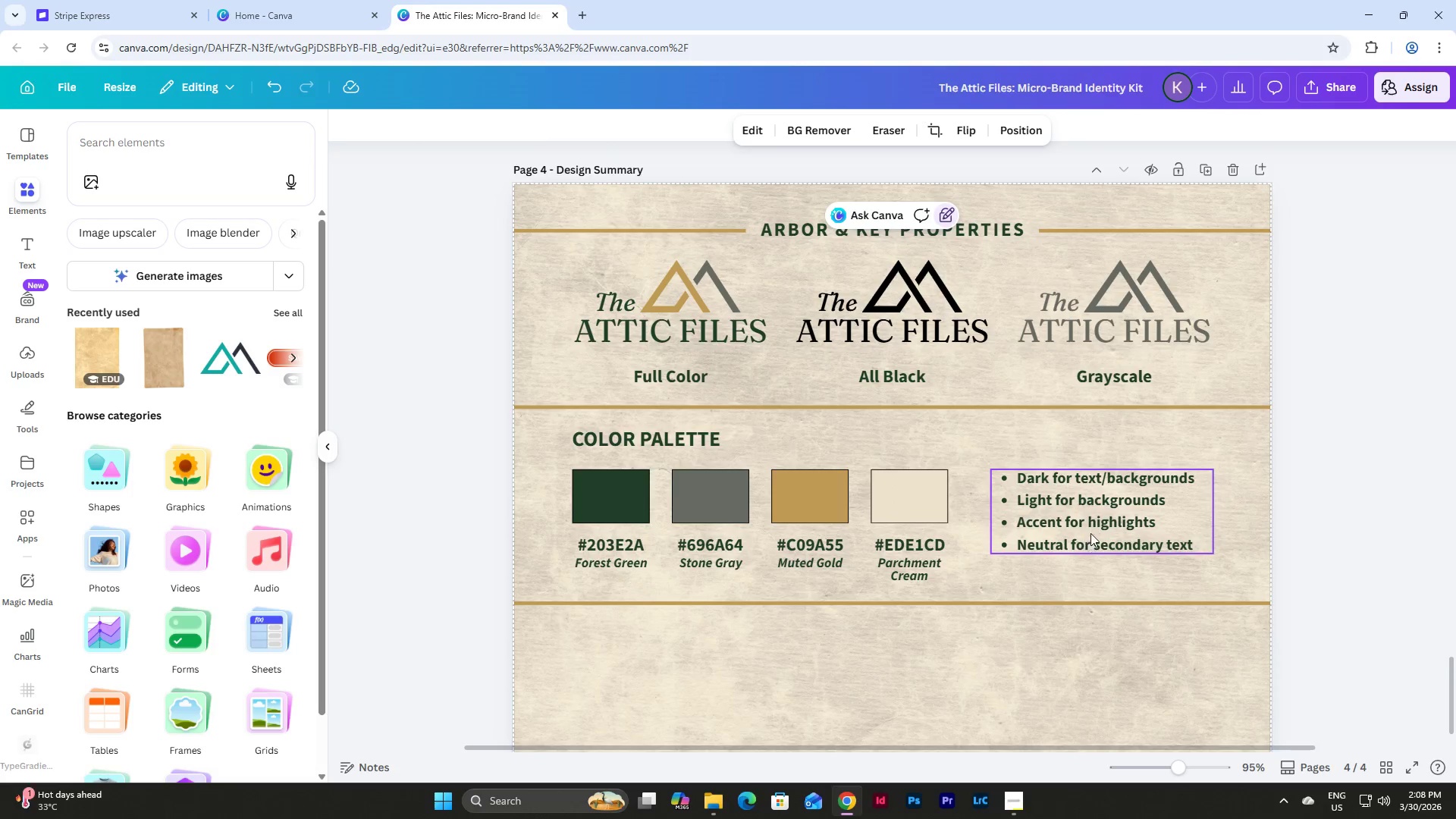 
scroll: coordinate [1090, 533], scroll_direction: down, amount: 4.0
 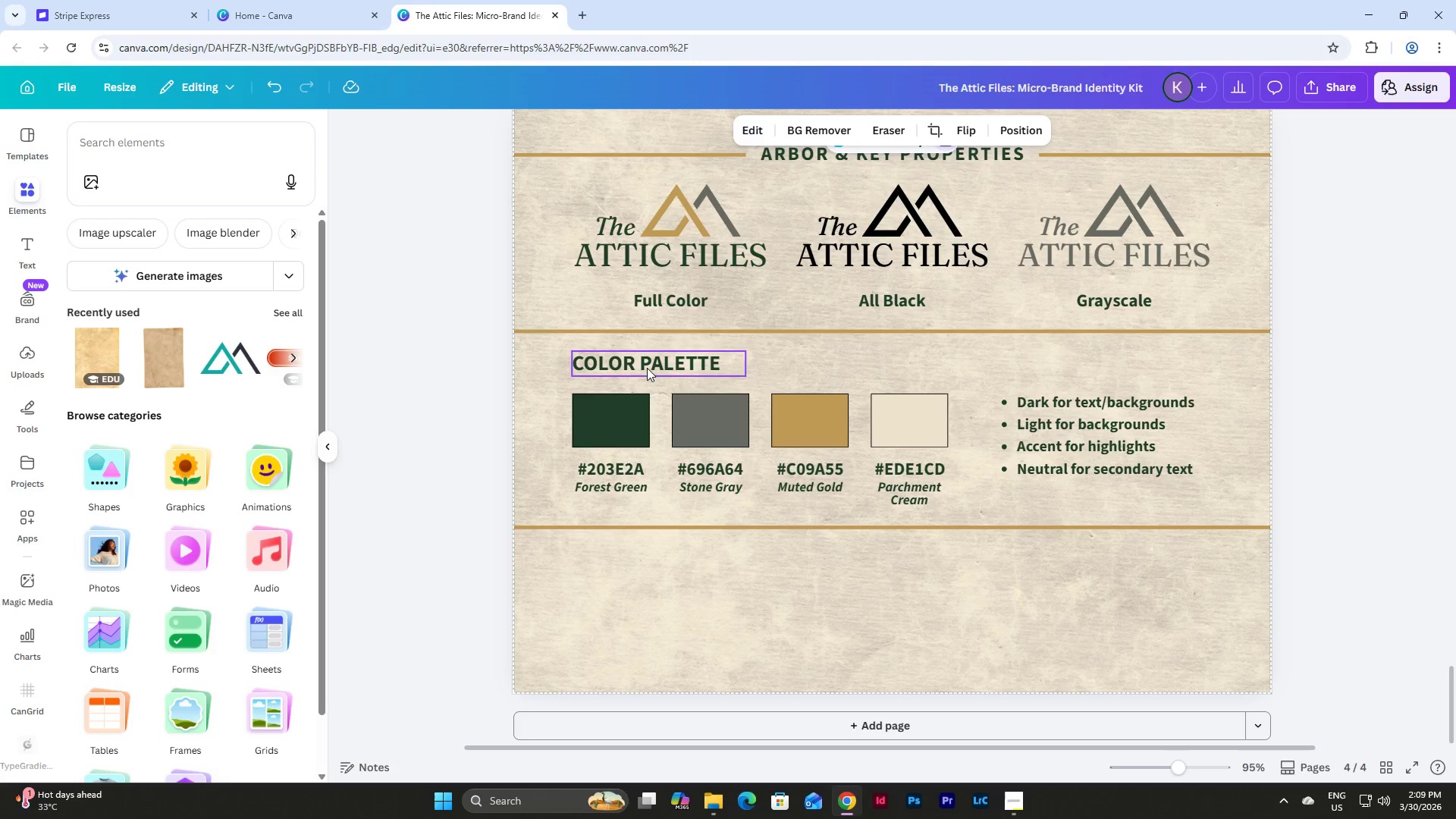 
left_click([651, 363])
 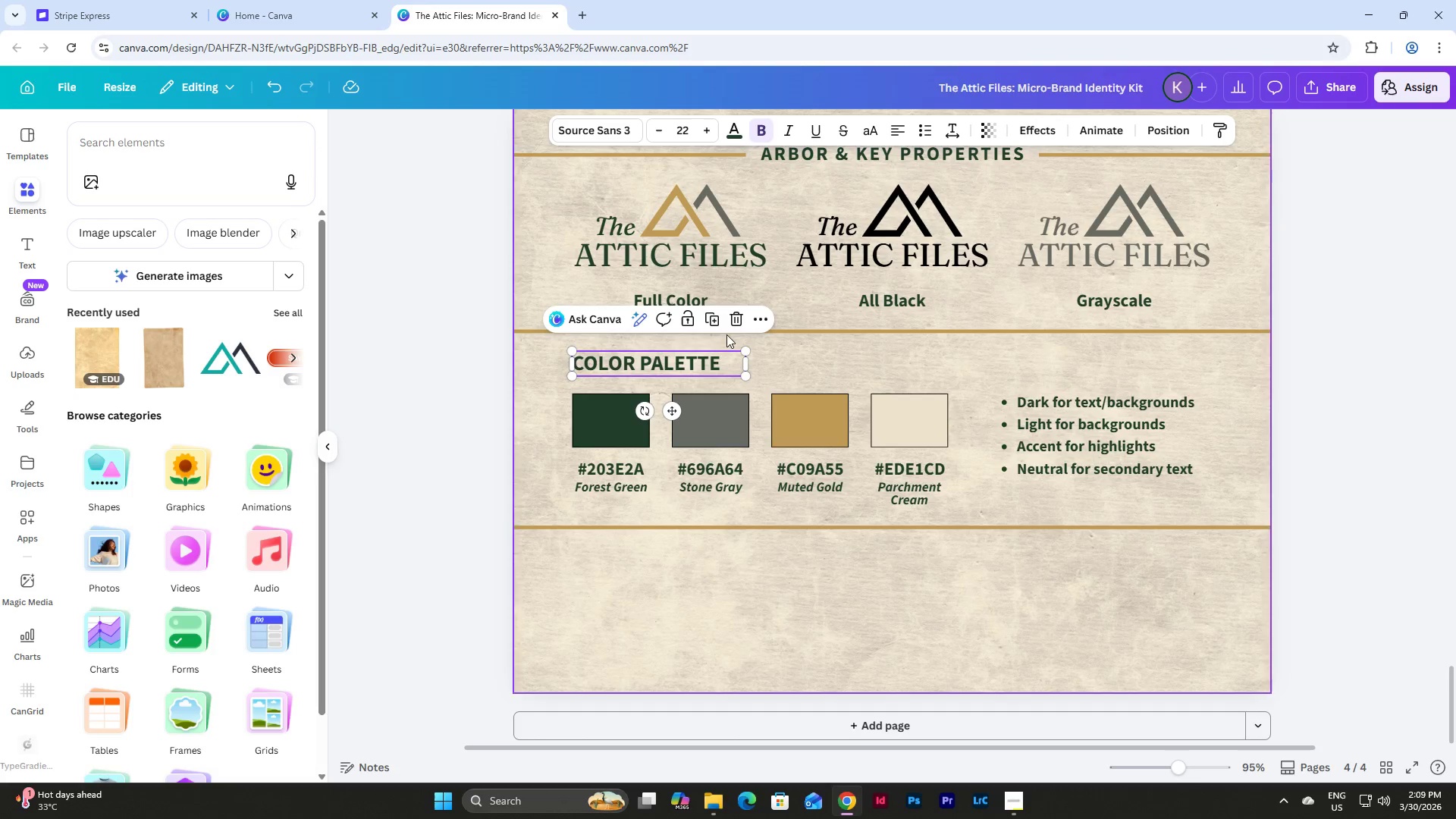 
left_click([723, 315])
 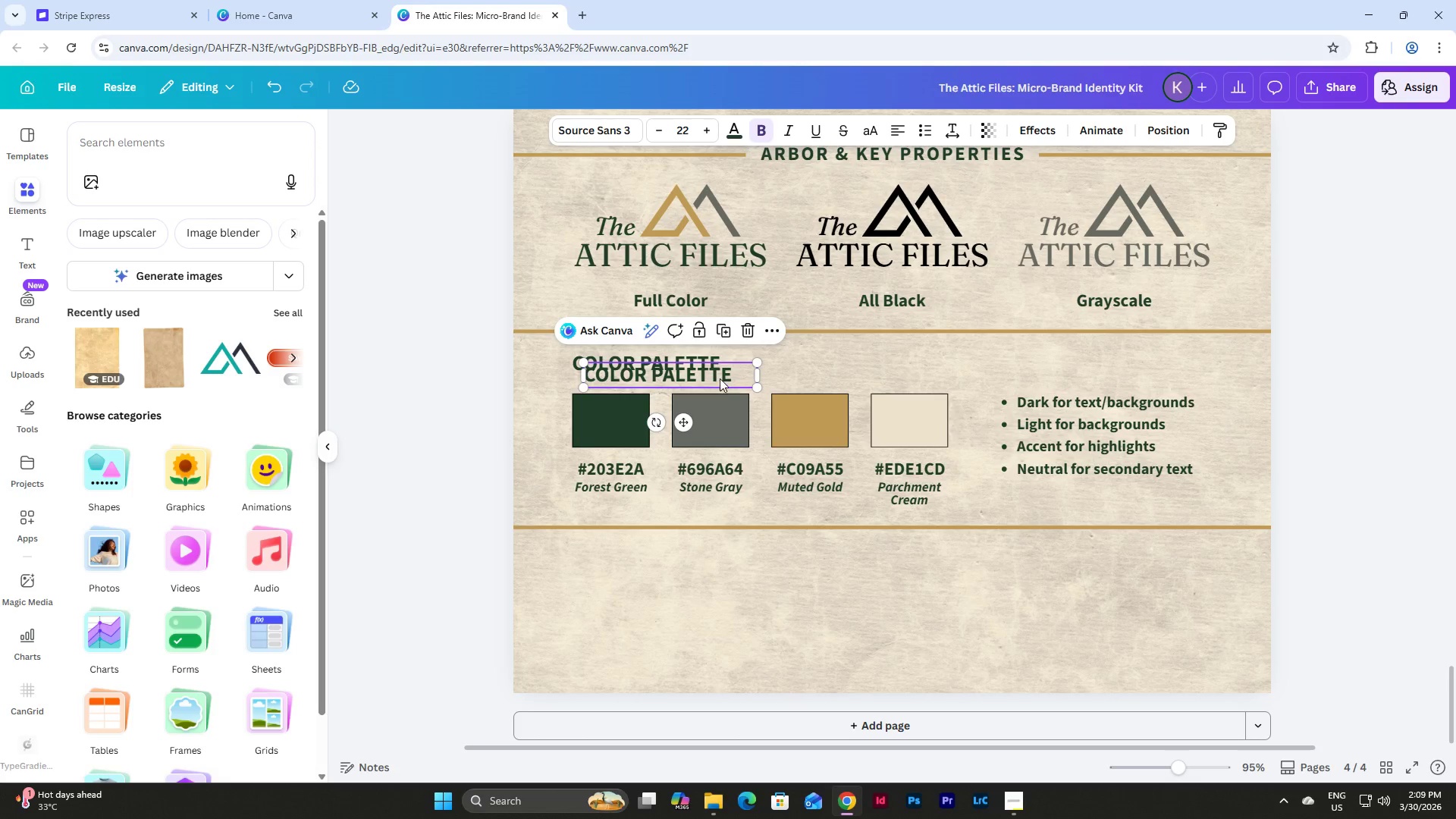 
left_click_drag(start_coordinate=[719, 378], to_coordinate=[708, 563])
 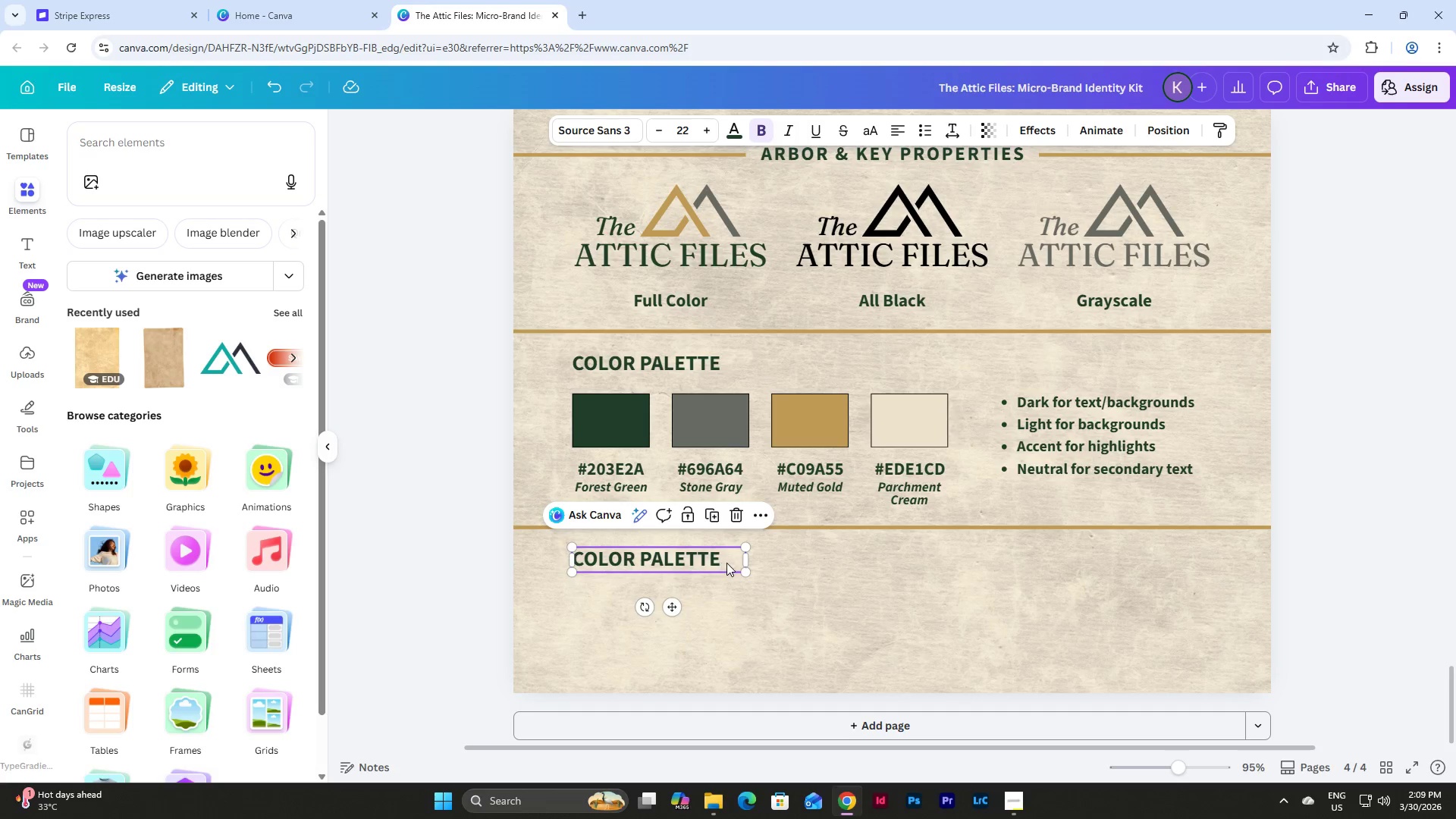 
left_click([726, 563])
 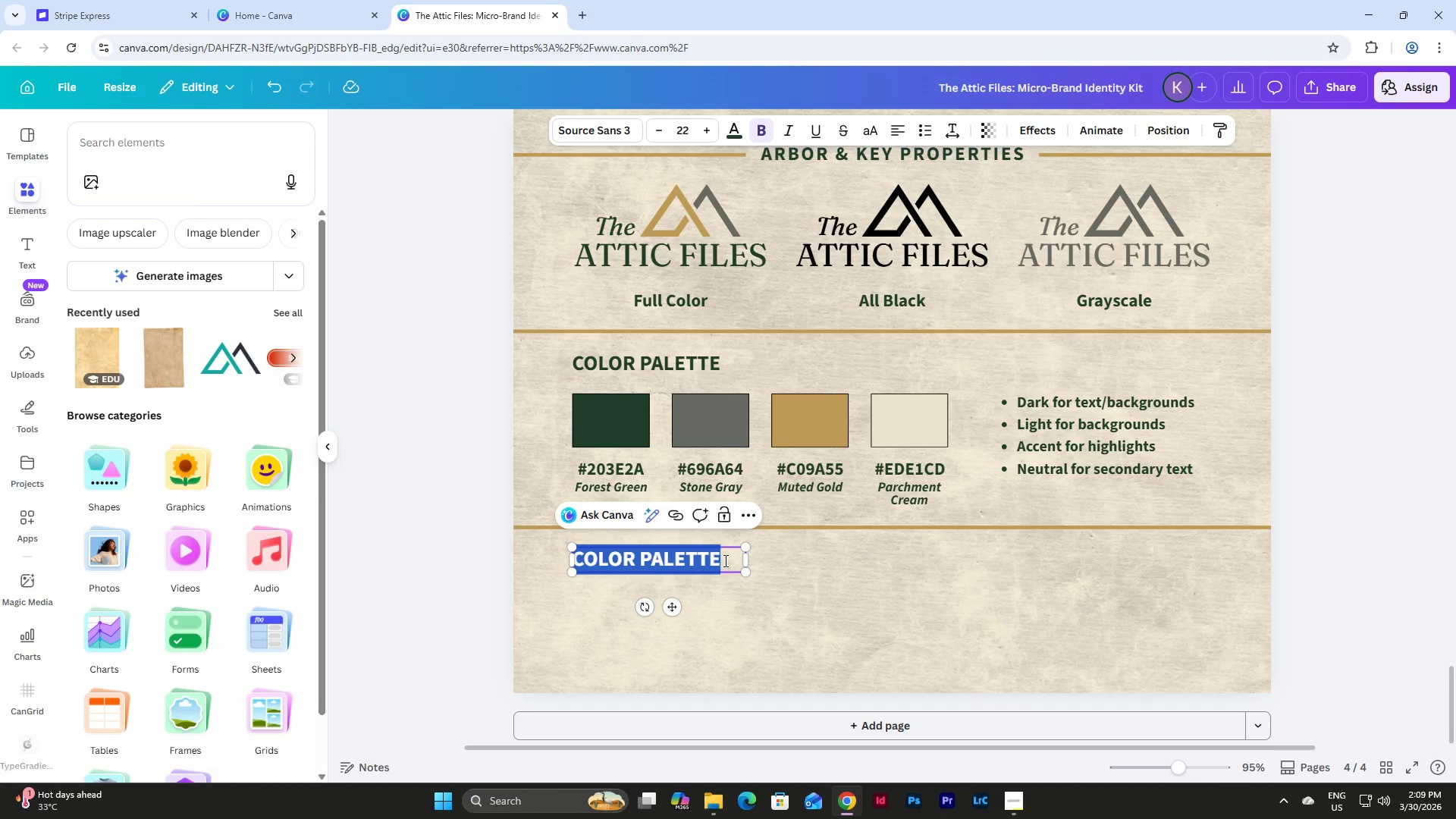 
type(TYPOGRAPHY)
 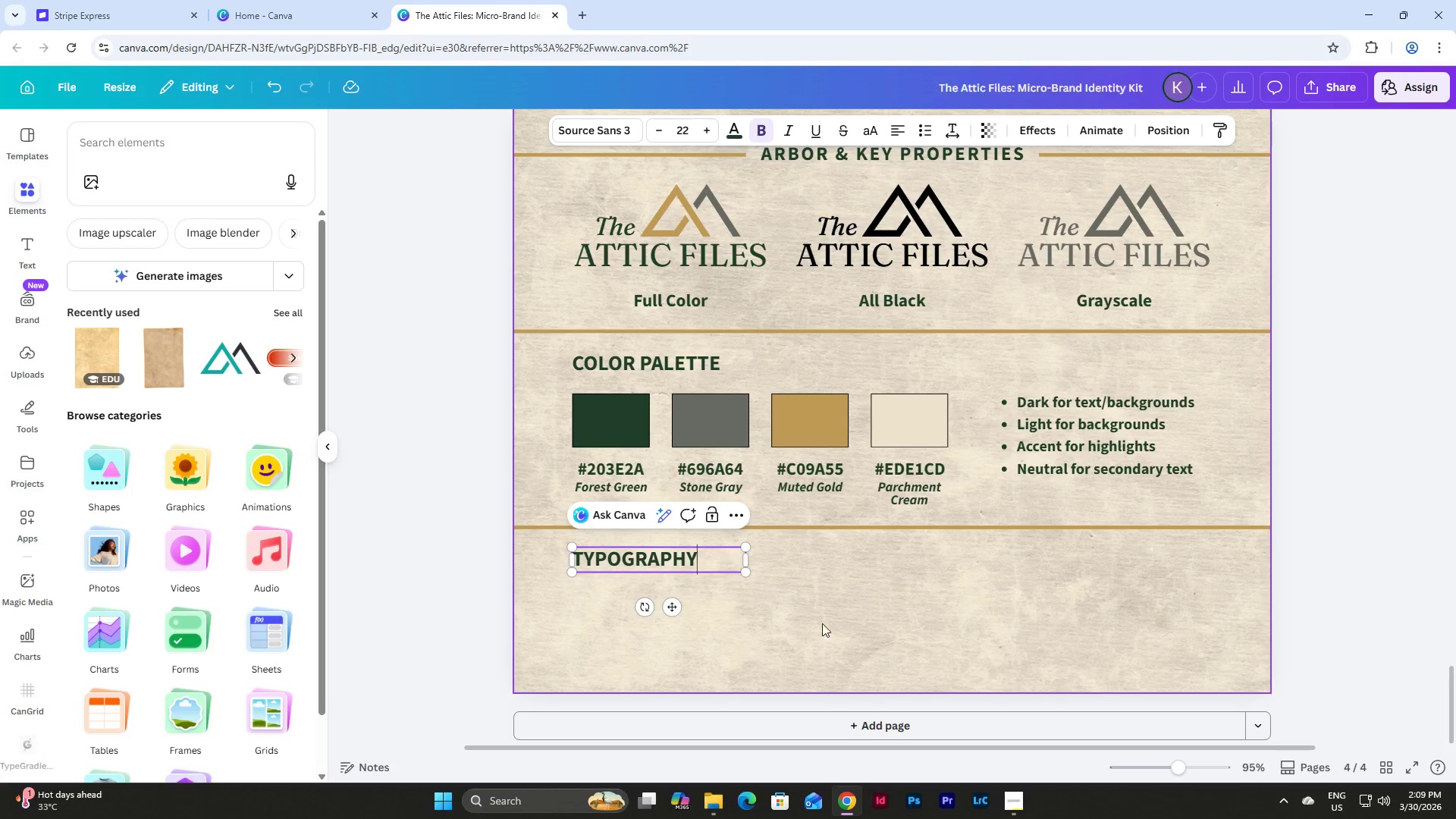 
left_click([843, 625])
 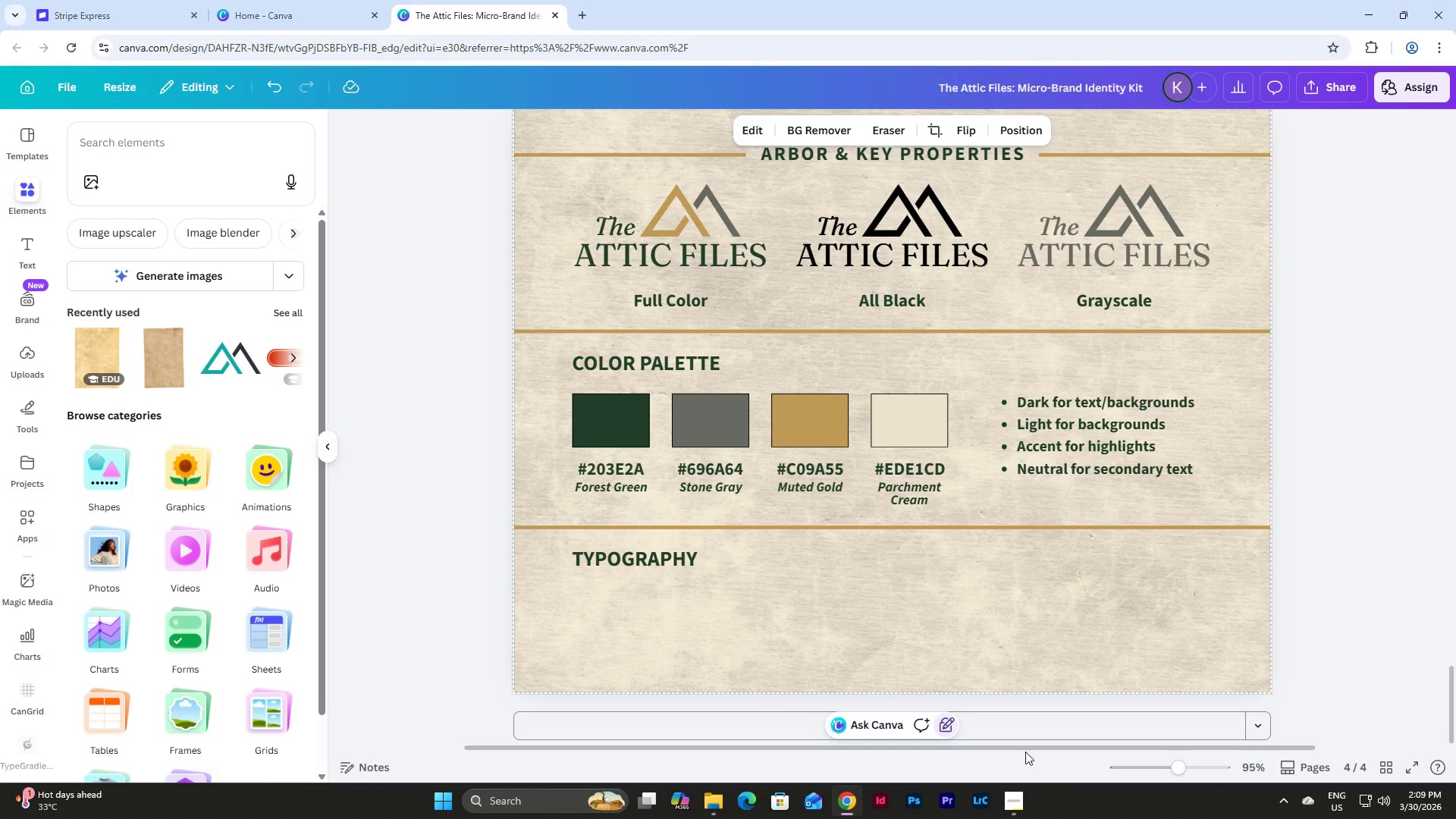 
left_click([1012, 801])